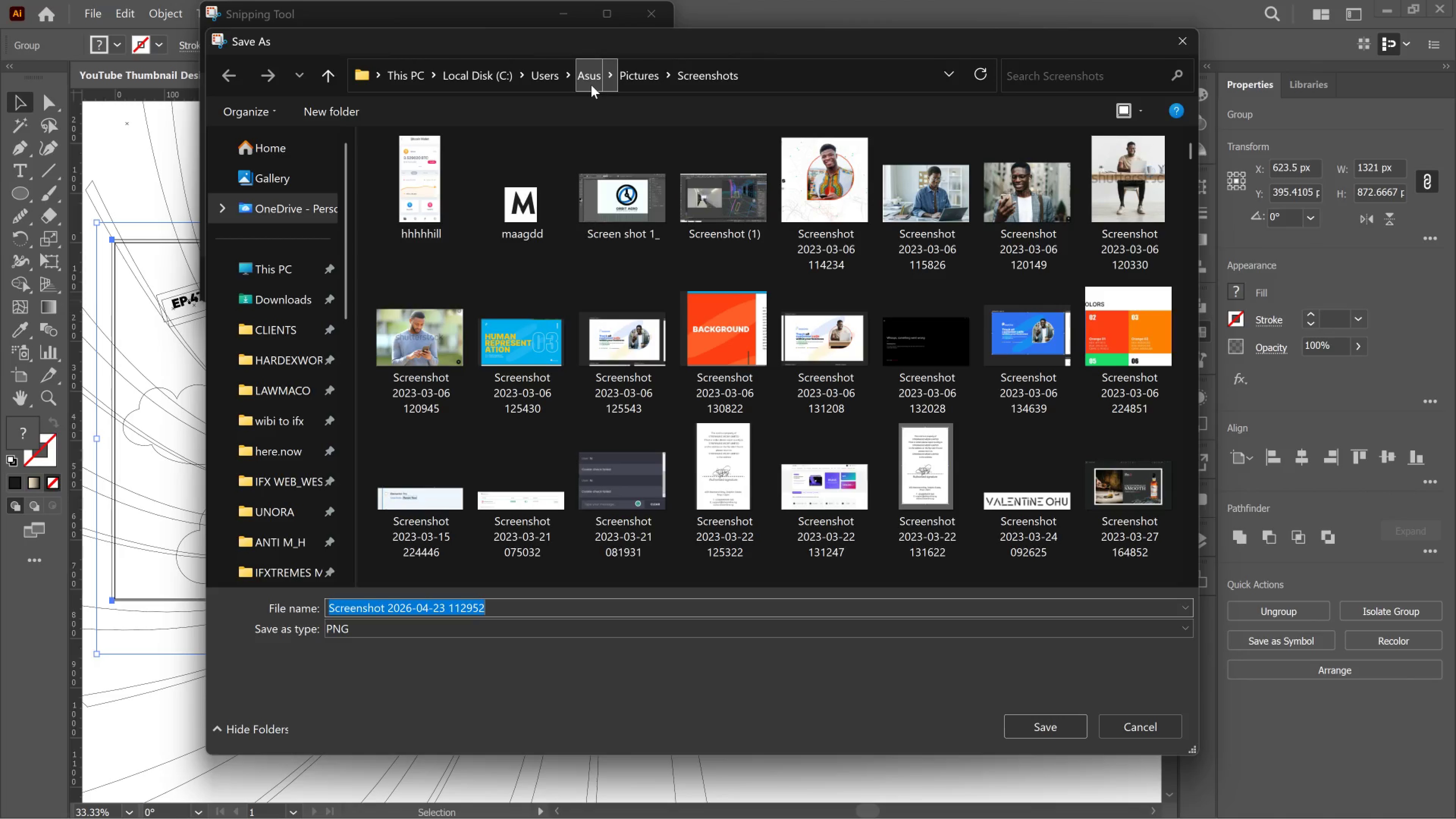 
wait(58.25)
 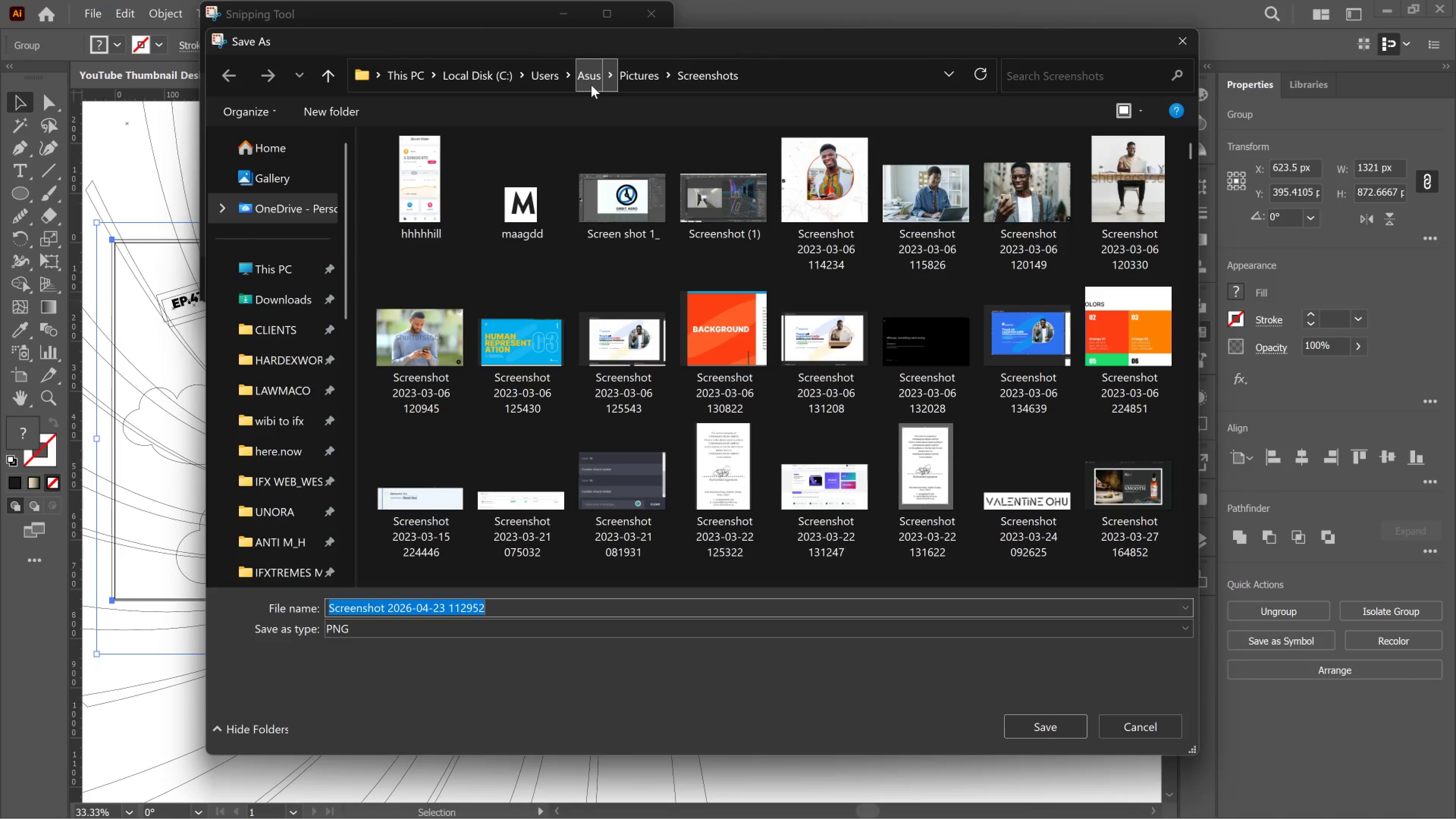 
type(Screenshot 1)
 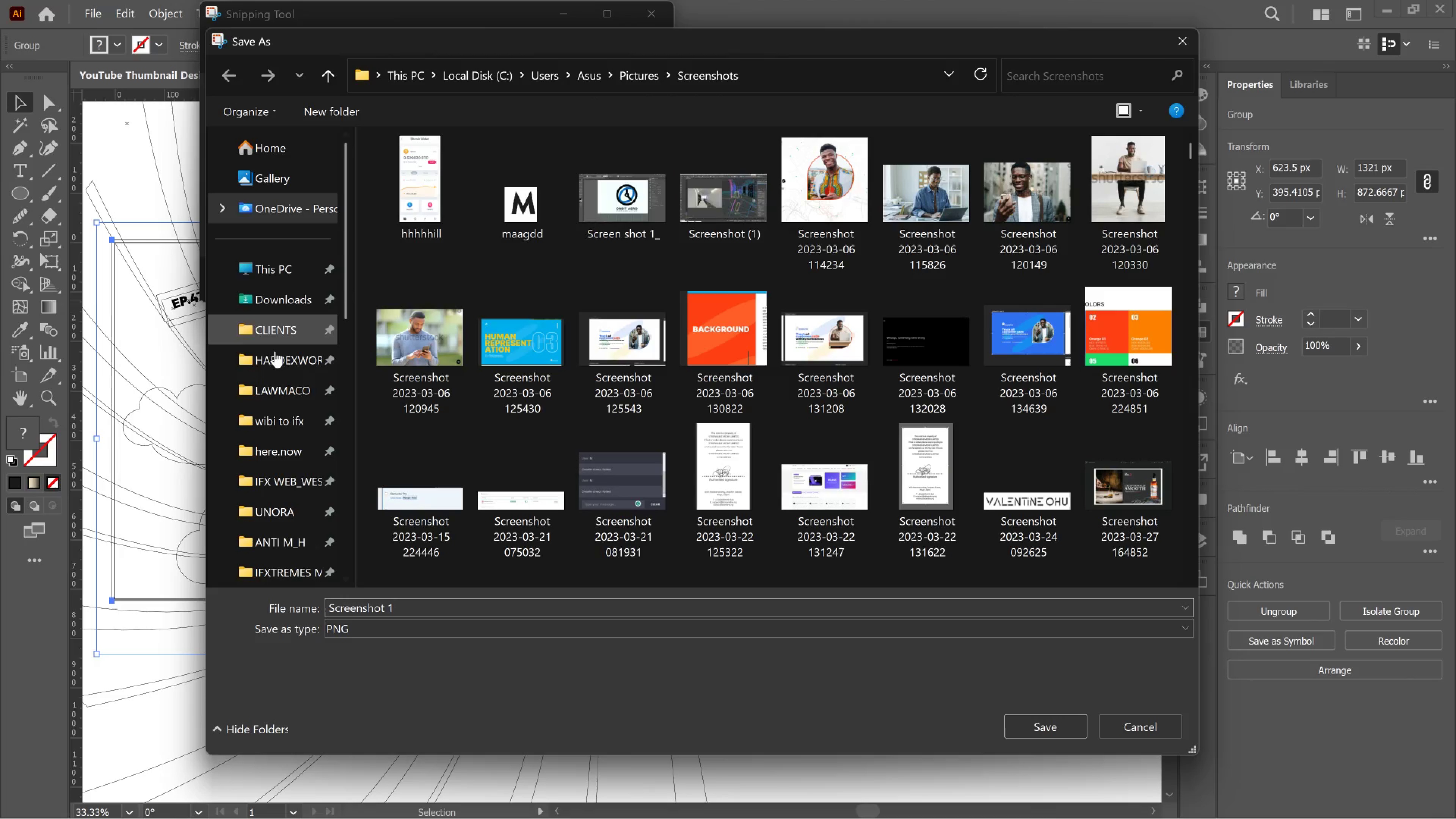 
left_click_drag(start_coordinate=[278, 333], to_coordinate=[279, 333])
 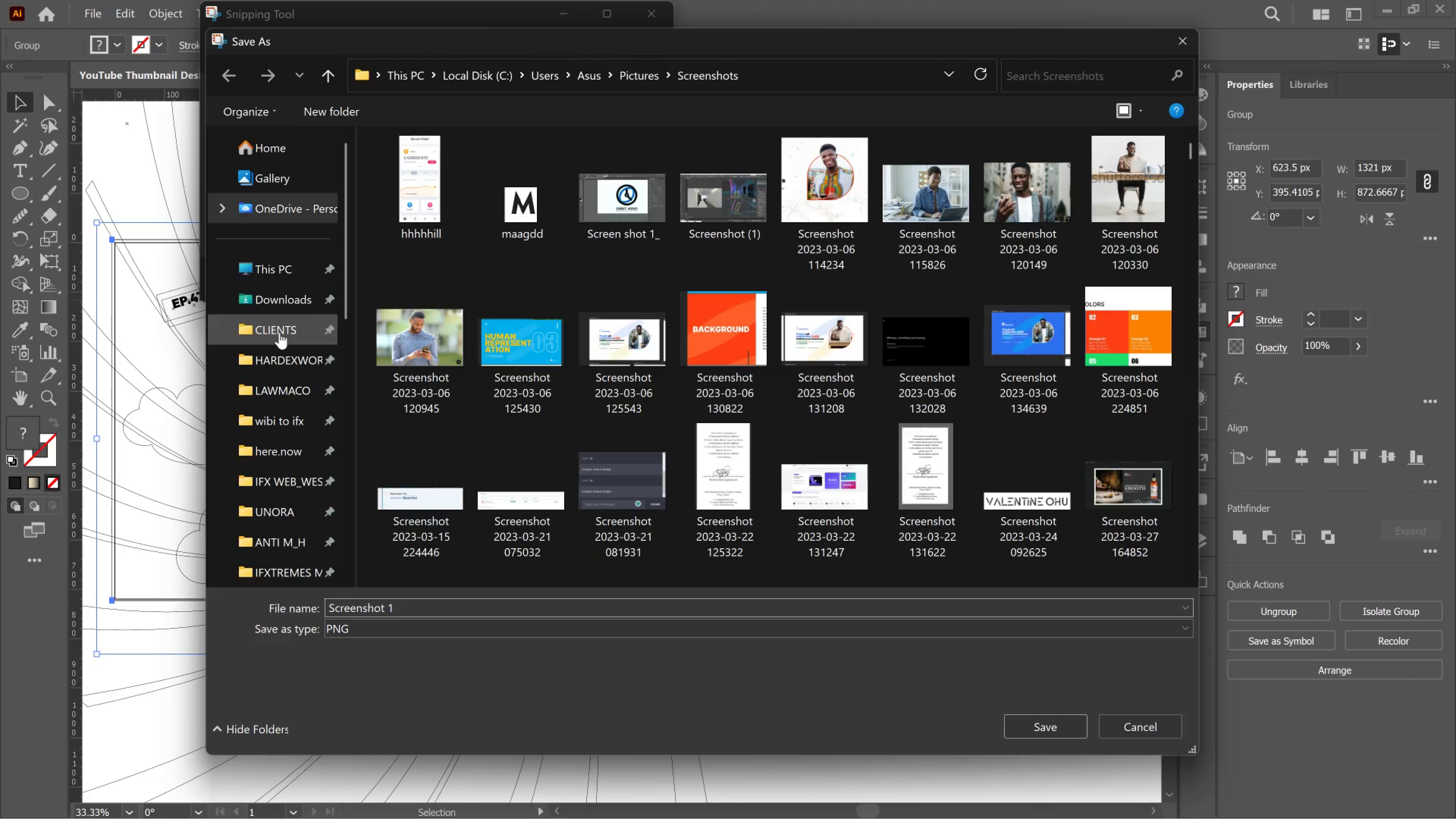 
left_click([279, 333])
 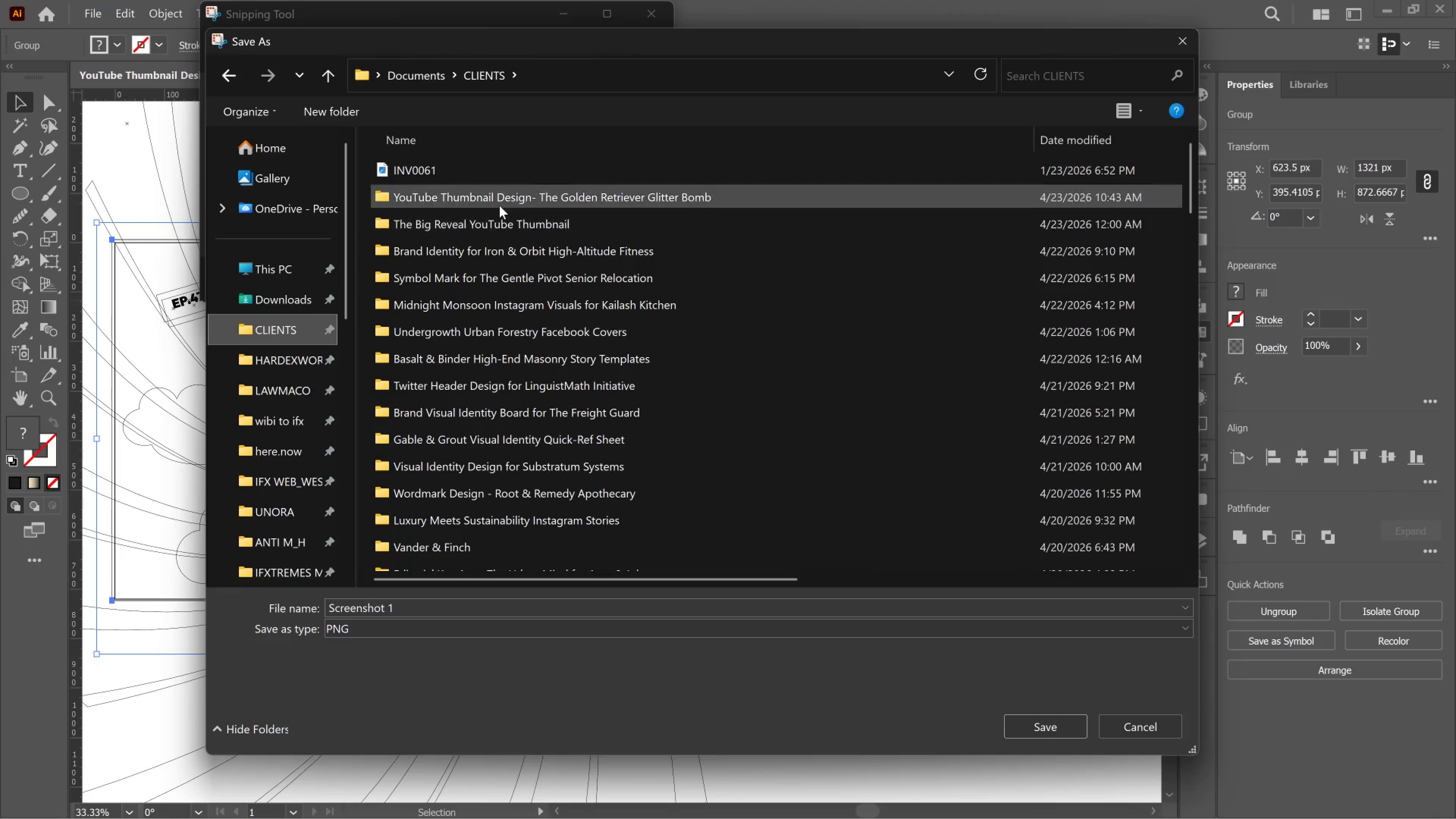 
double_click([499, 206])
 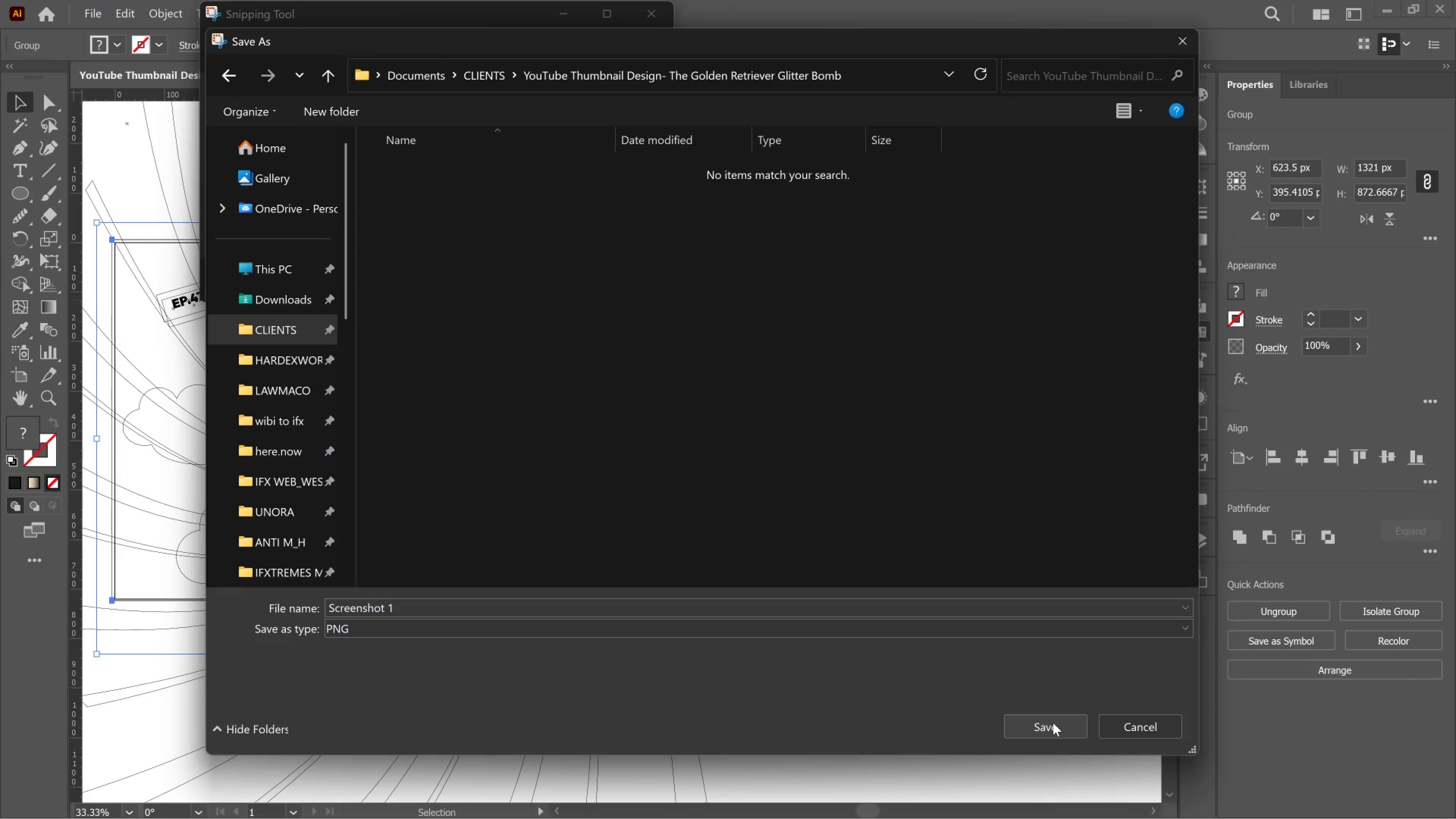 
wait(5.88)
 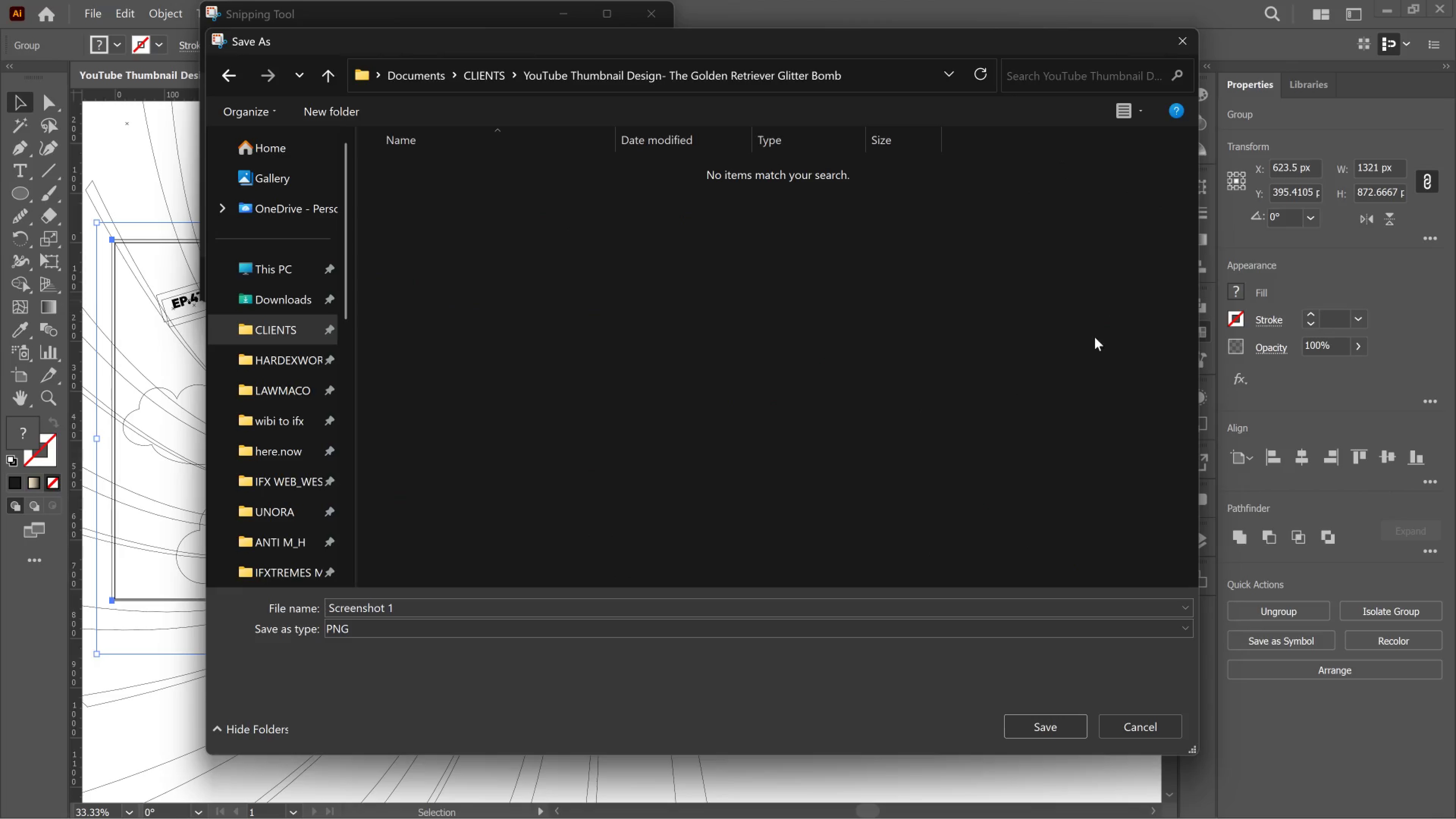 
left_click([1053, 723])
 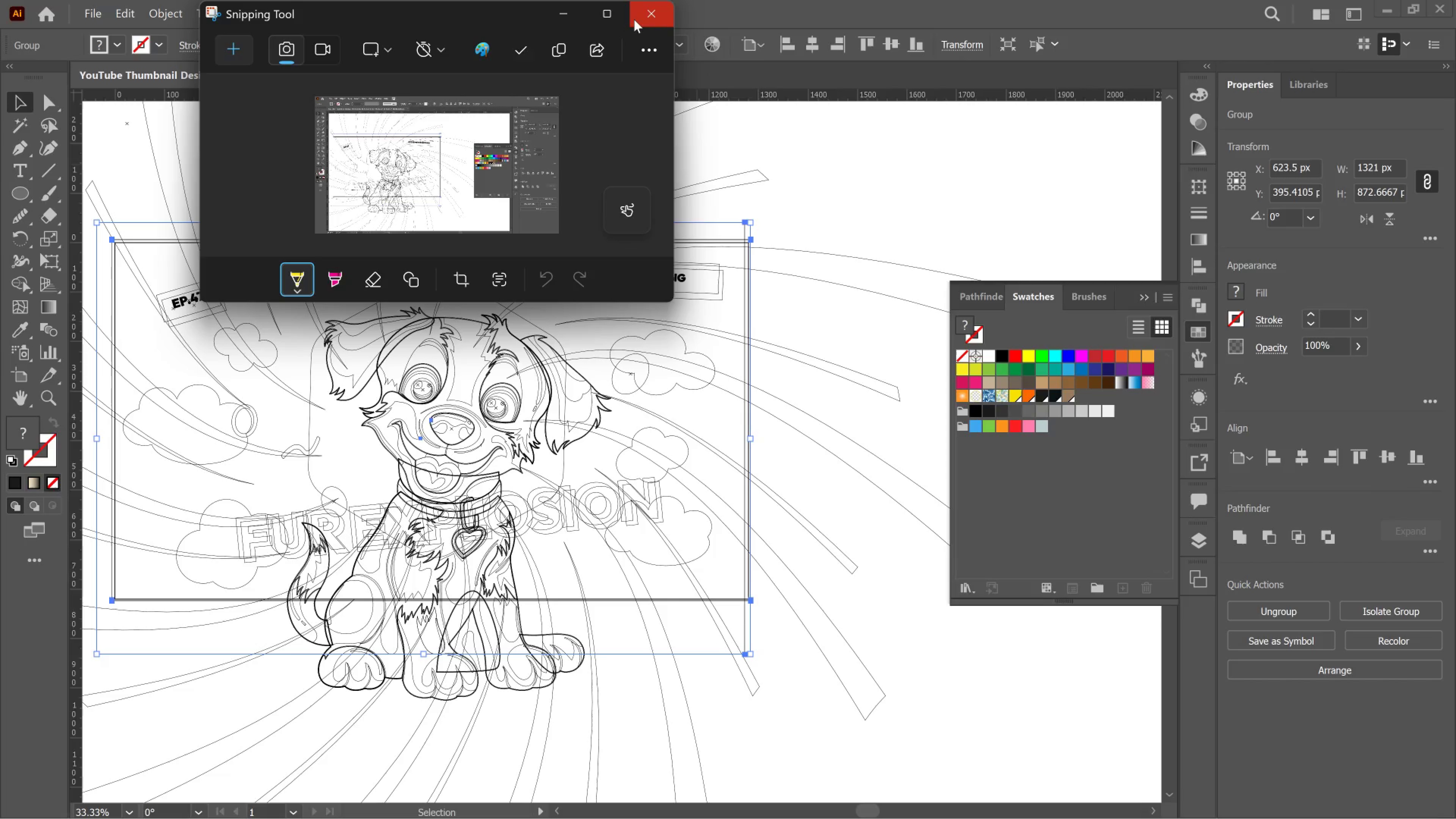 
left_click([642, 15])
 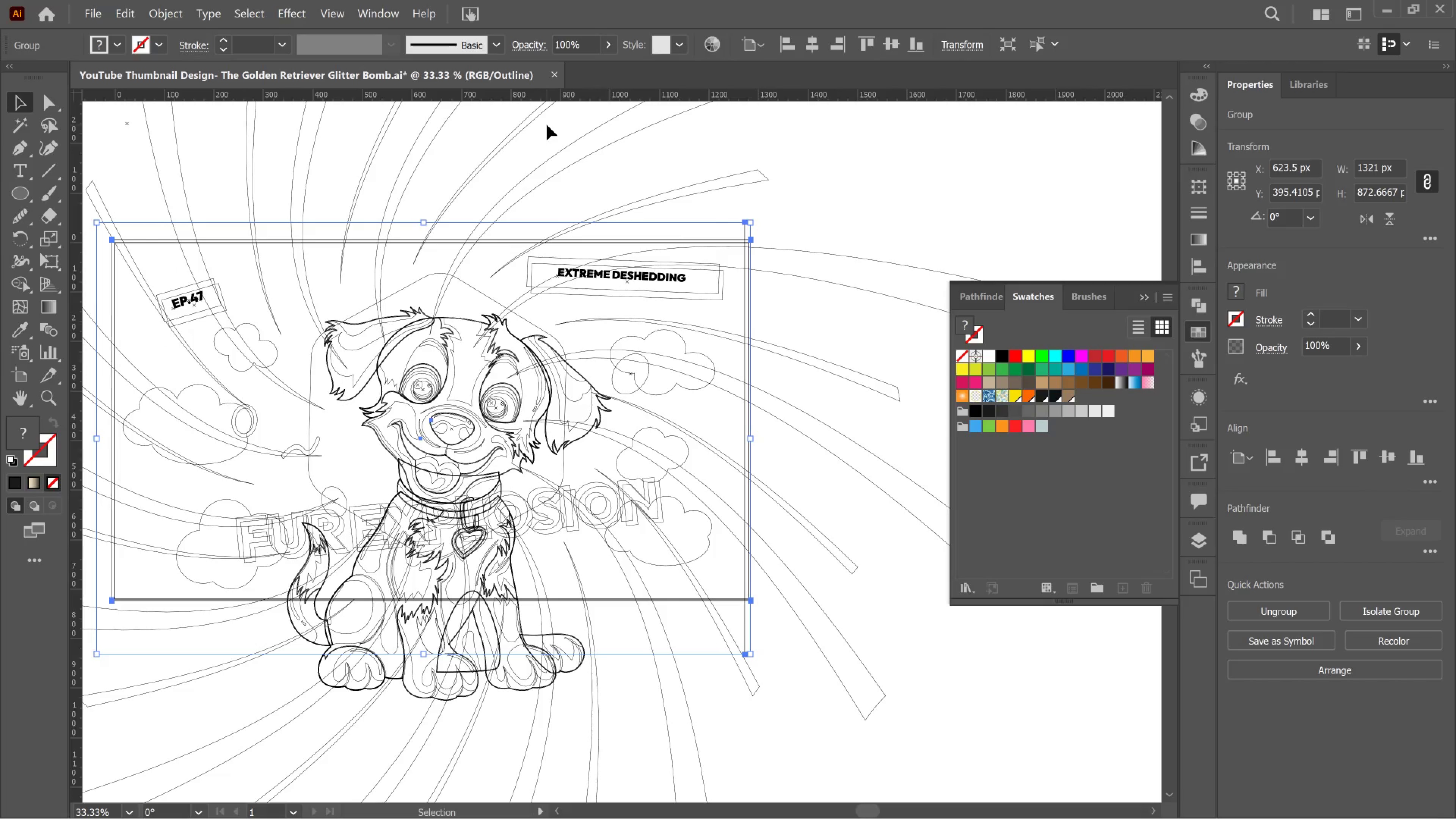 
wait(12.29)
 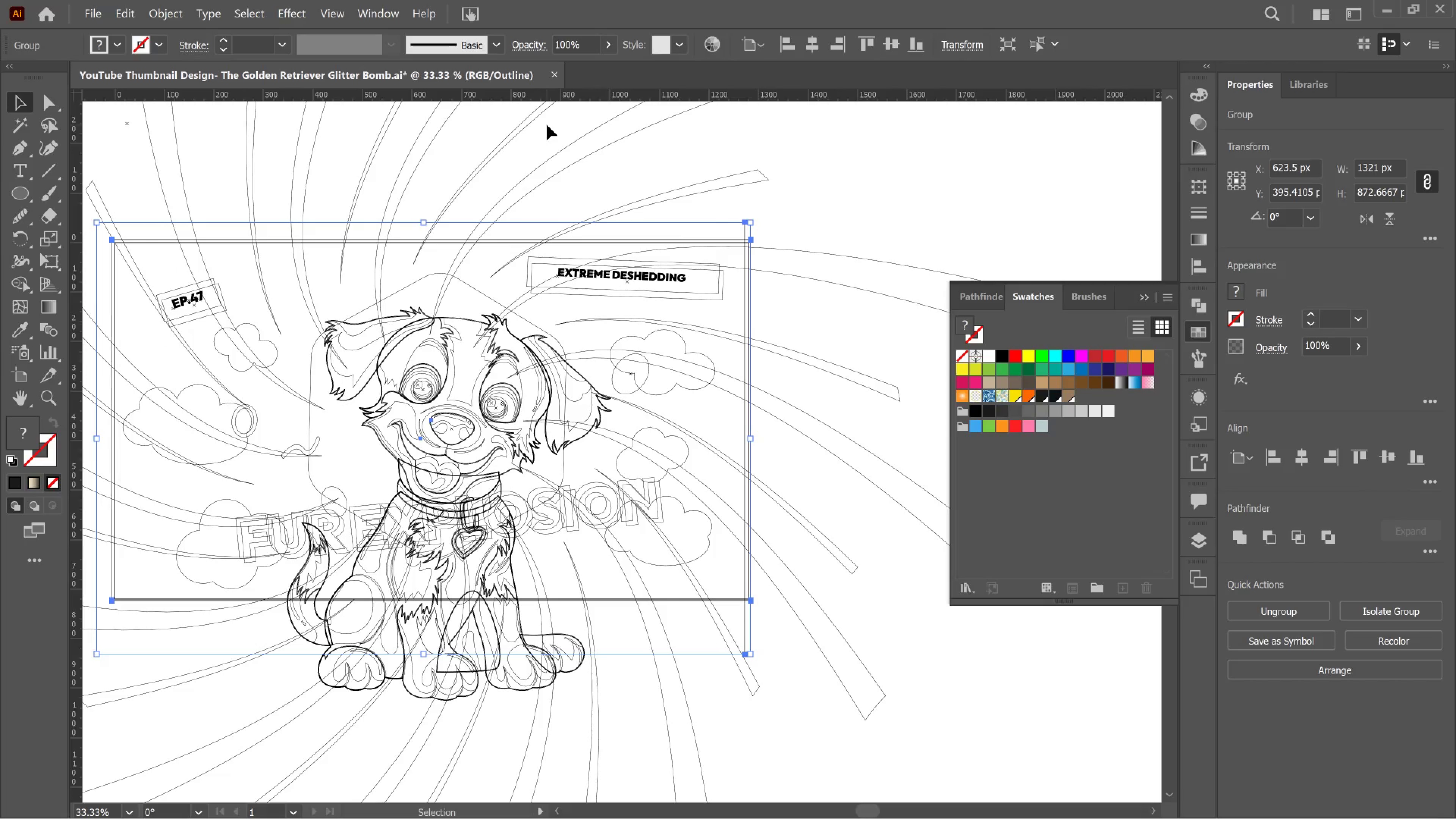 
key(Alt+AltLeft)
 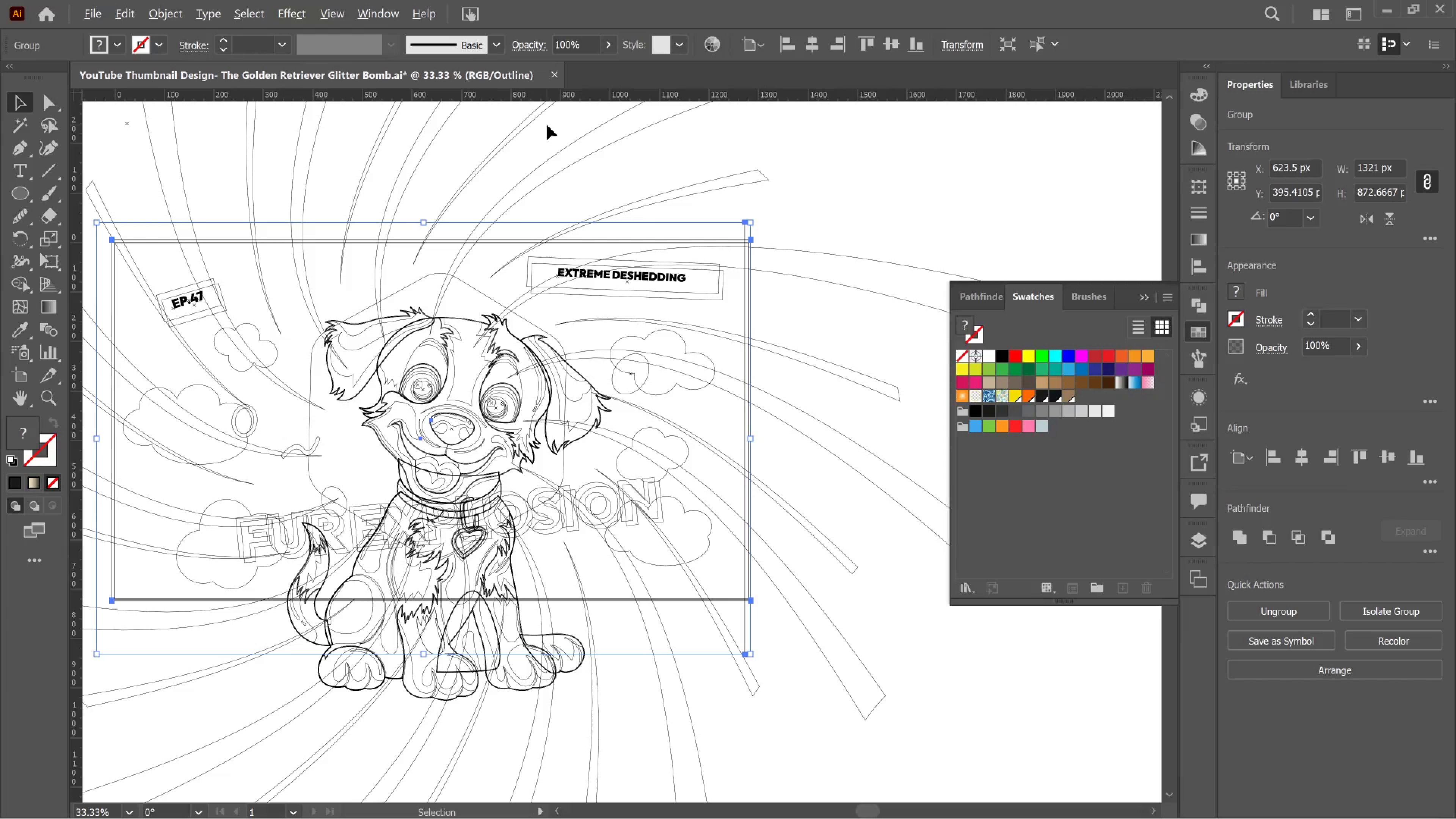 
key(Alt+Tab)